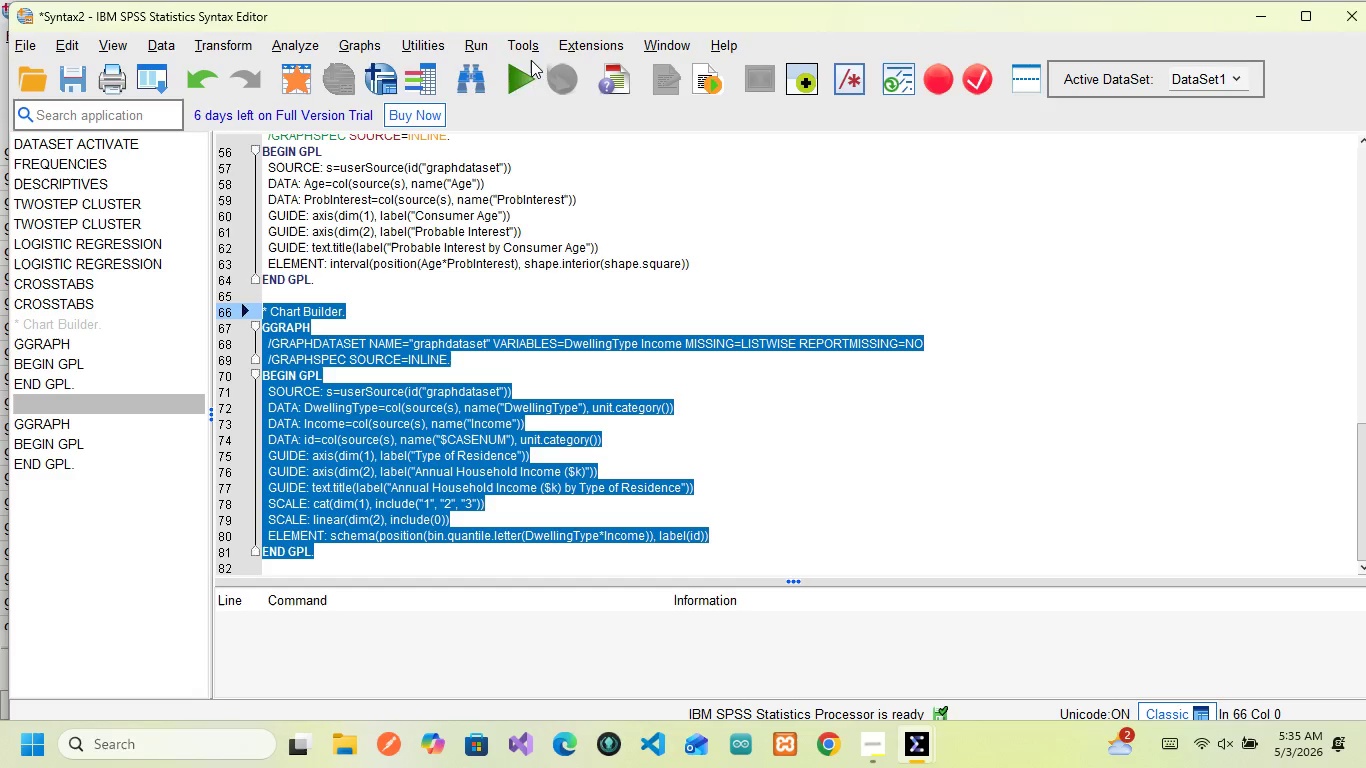 
left_click([521, 74])
 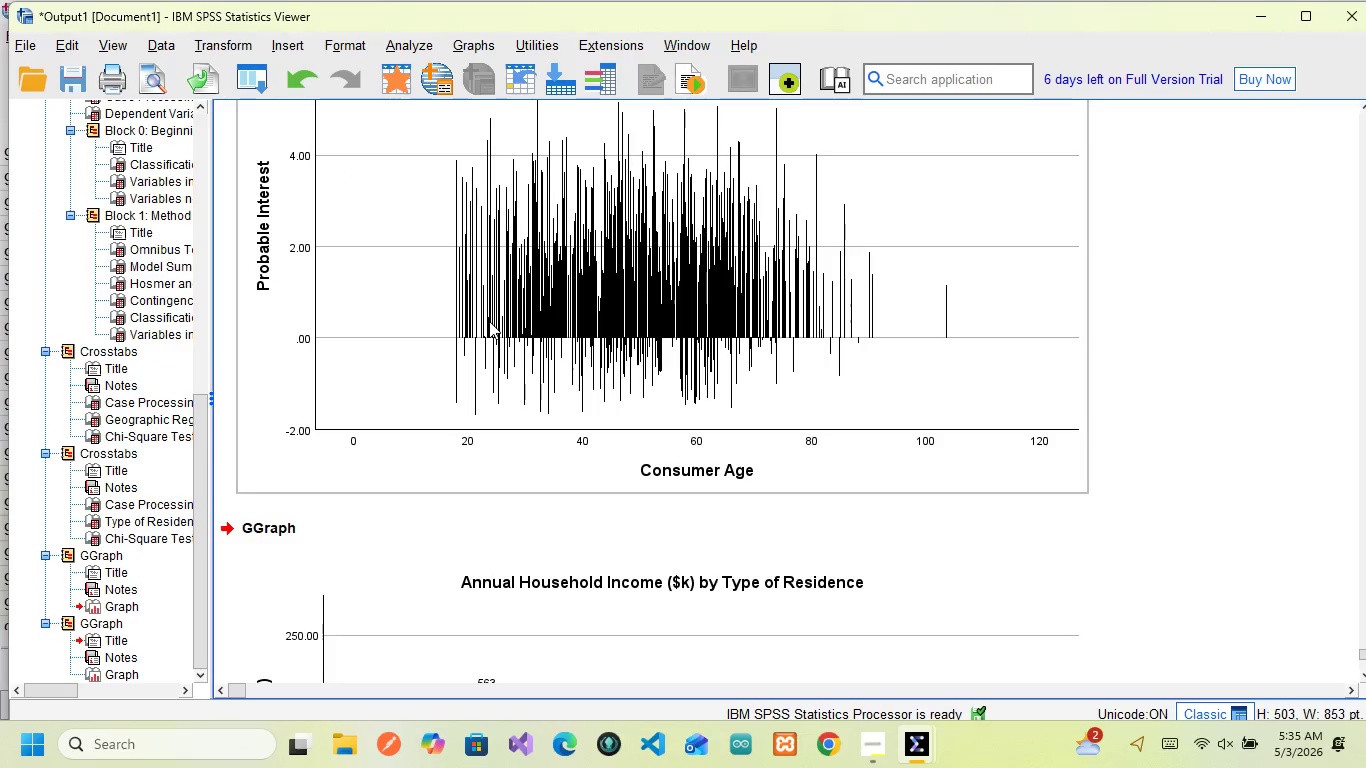 
scroll: coordinate [489, 321], scroll_direction: down, amount: 5.0
 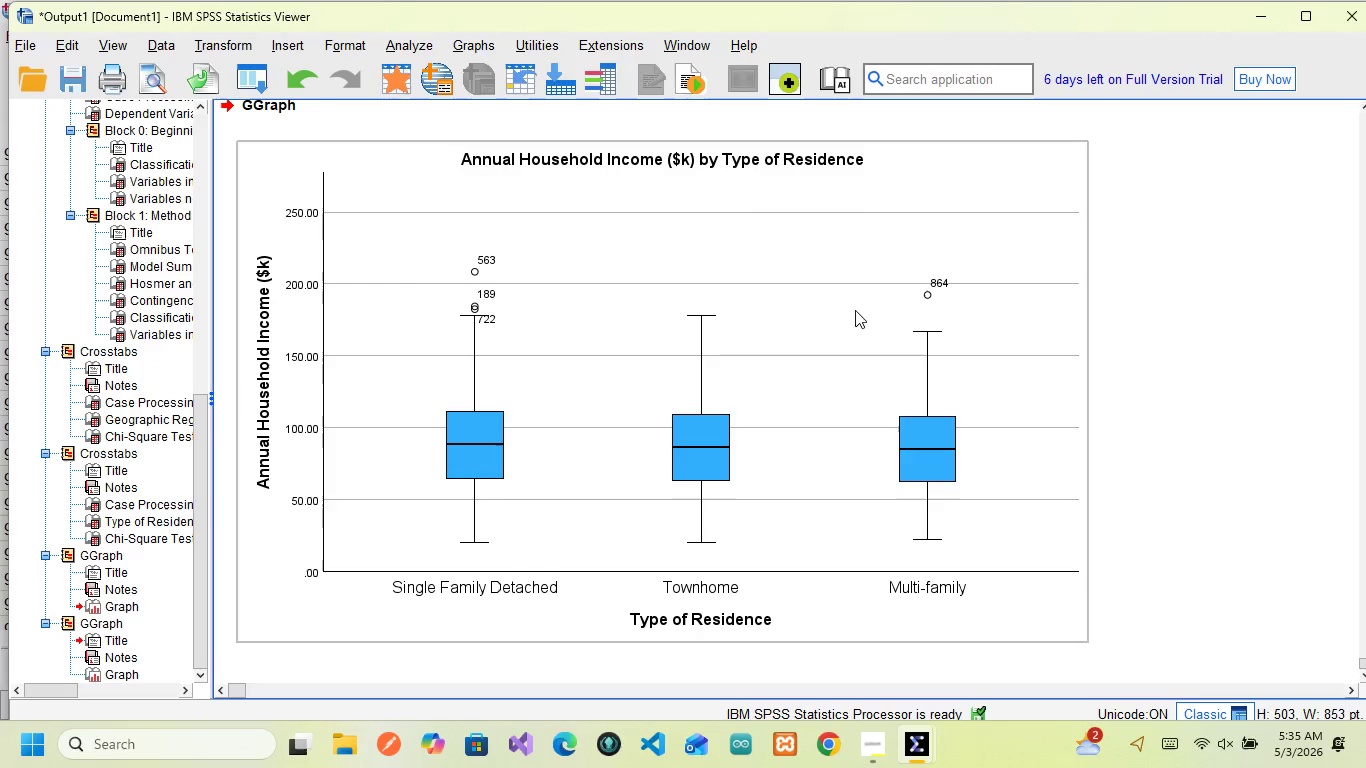 
wait(6.79)
 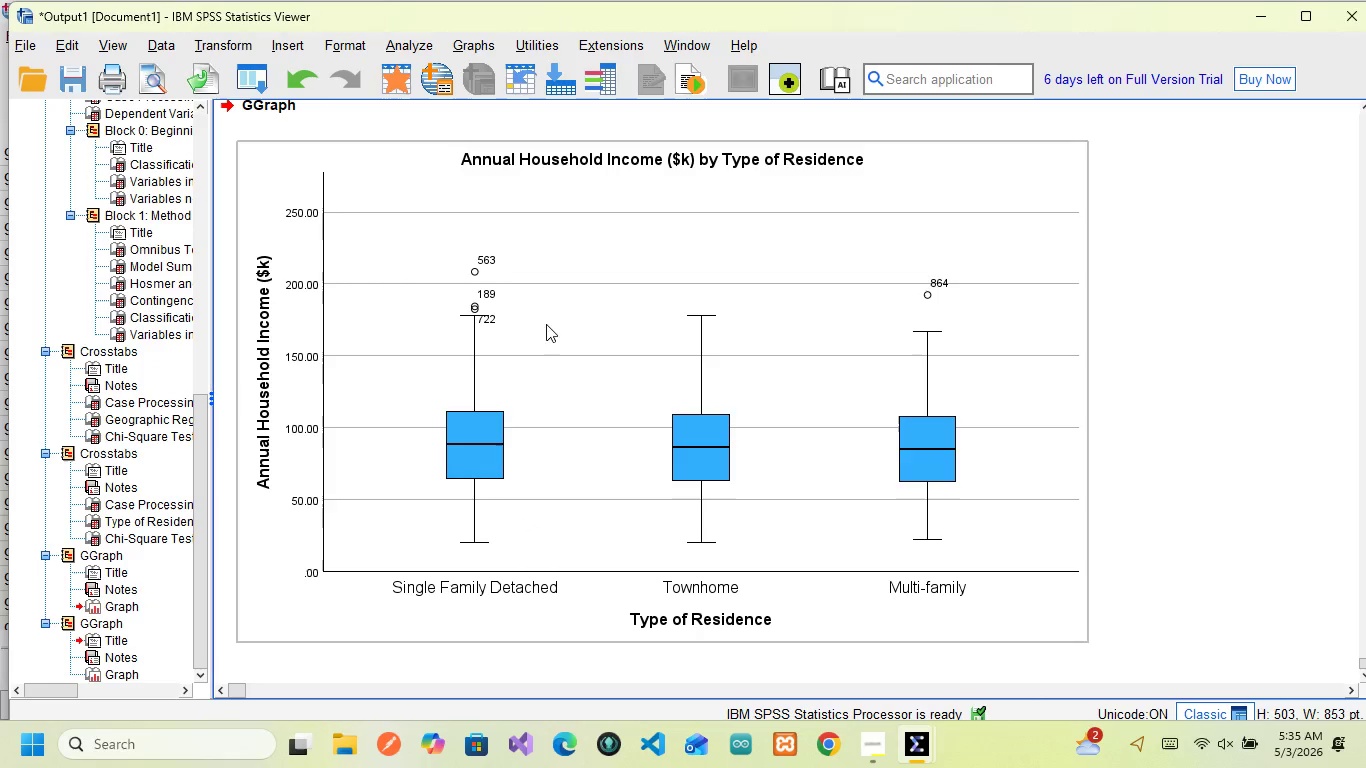 
mouse_move([888, 512])
 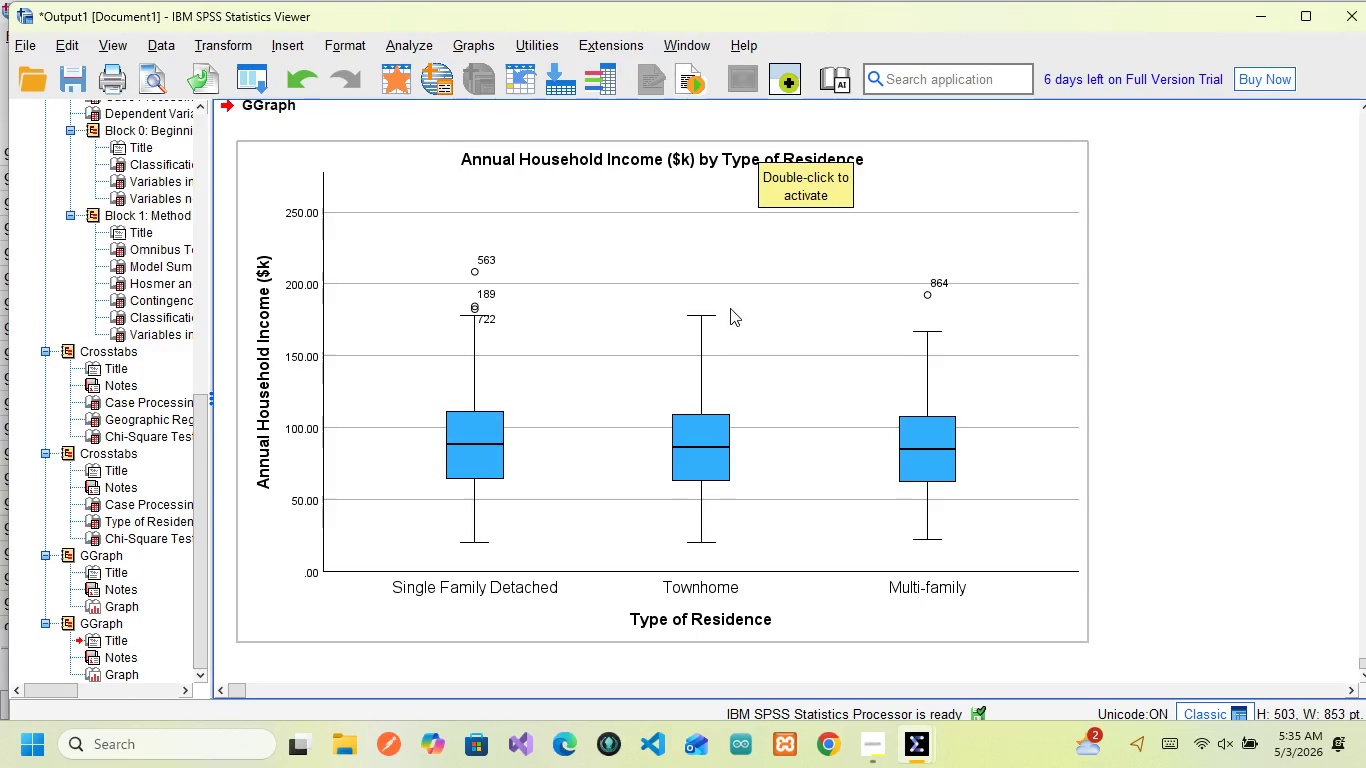 
double_click([730, 308])
 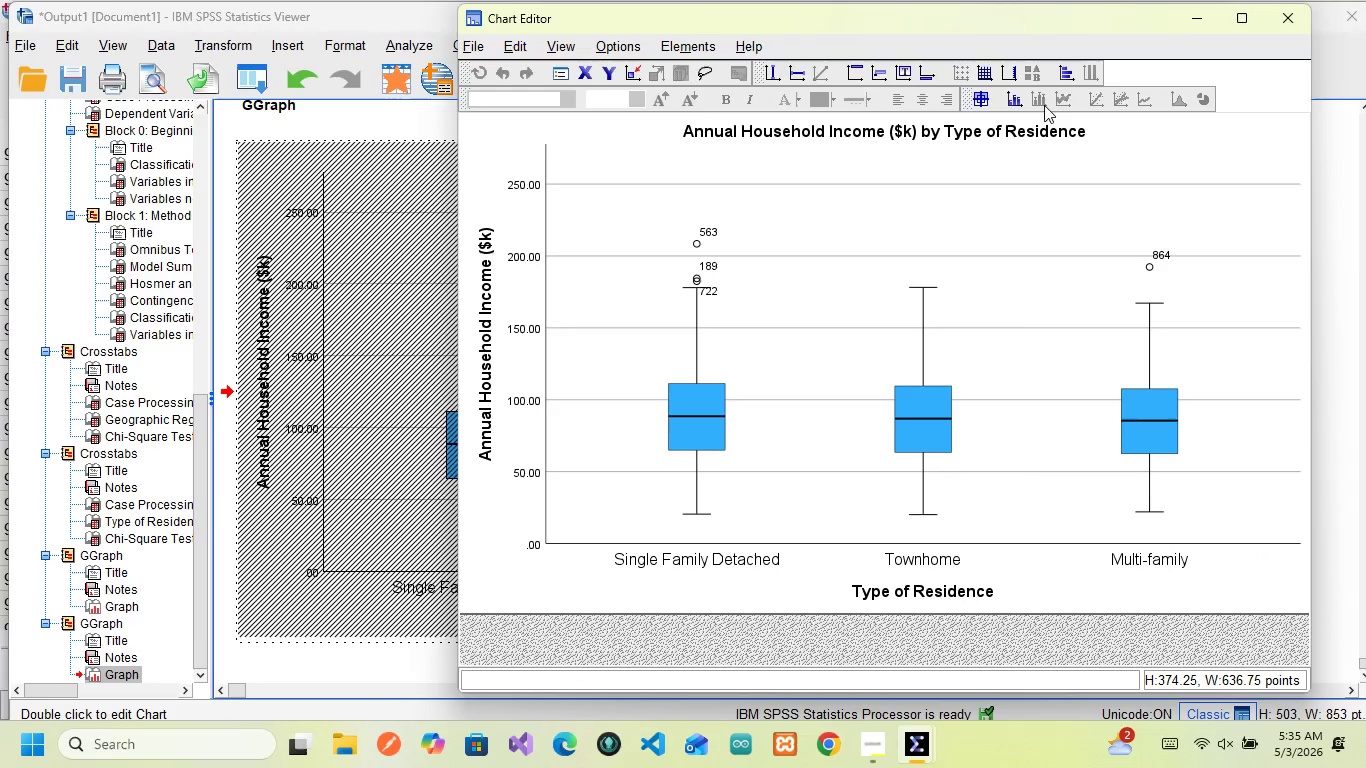 
left_click([1021, 100])
 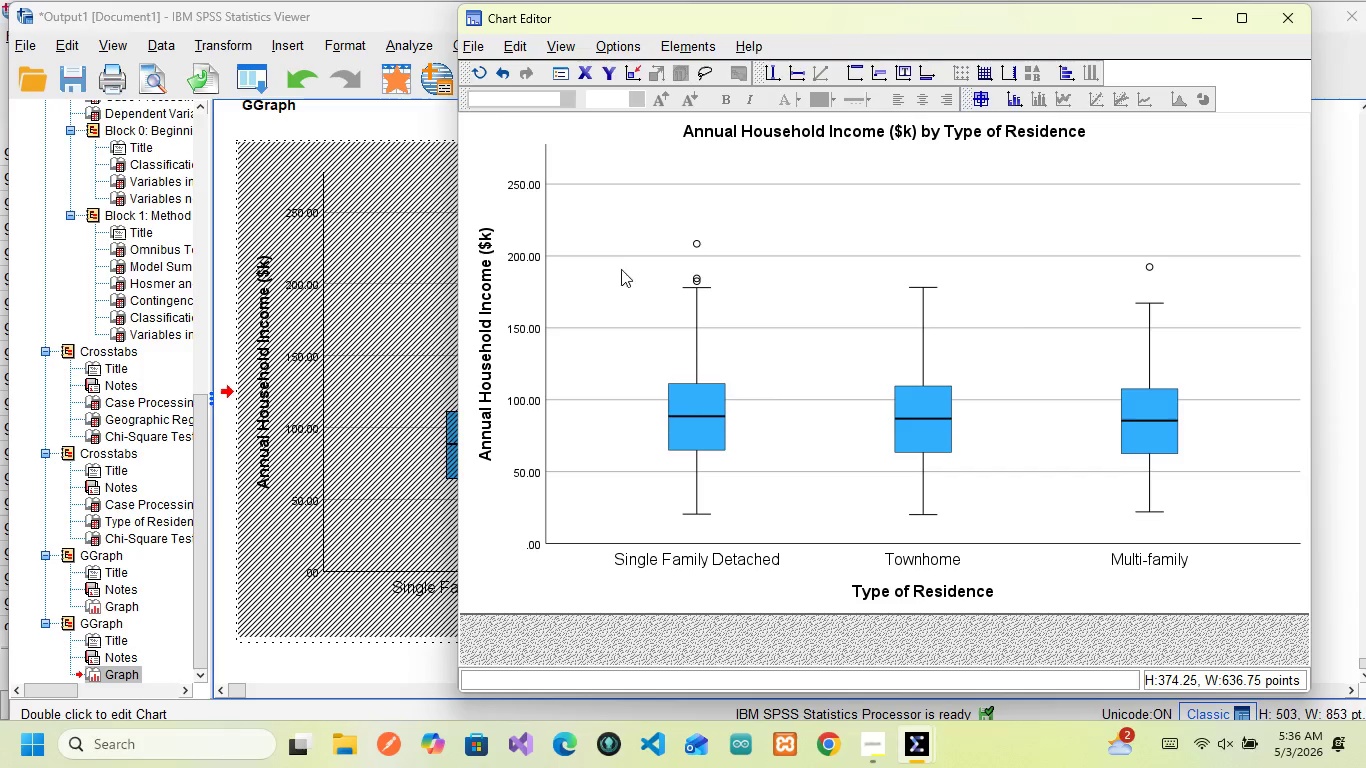 
wait(8.64)
 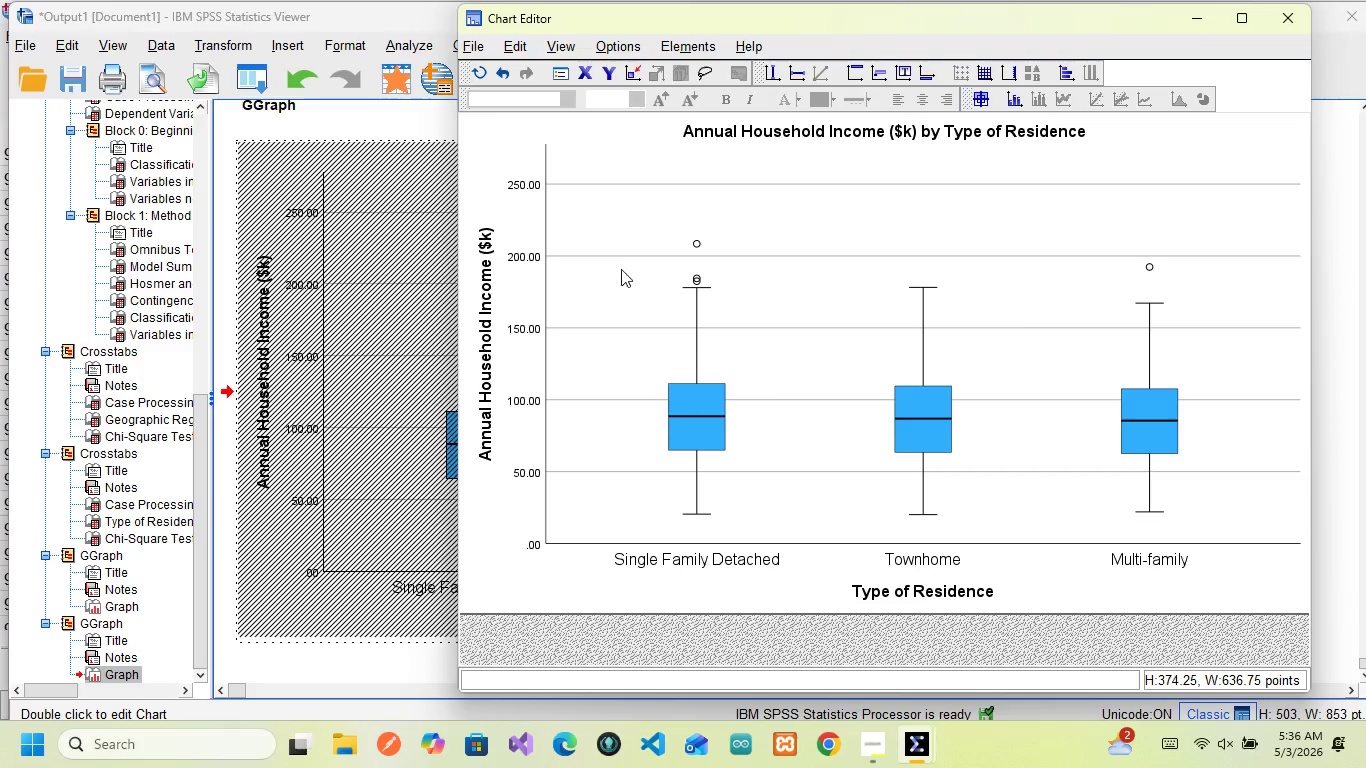 
left_click([878, 744])